 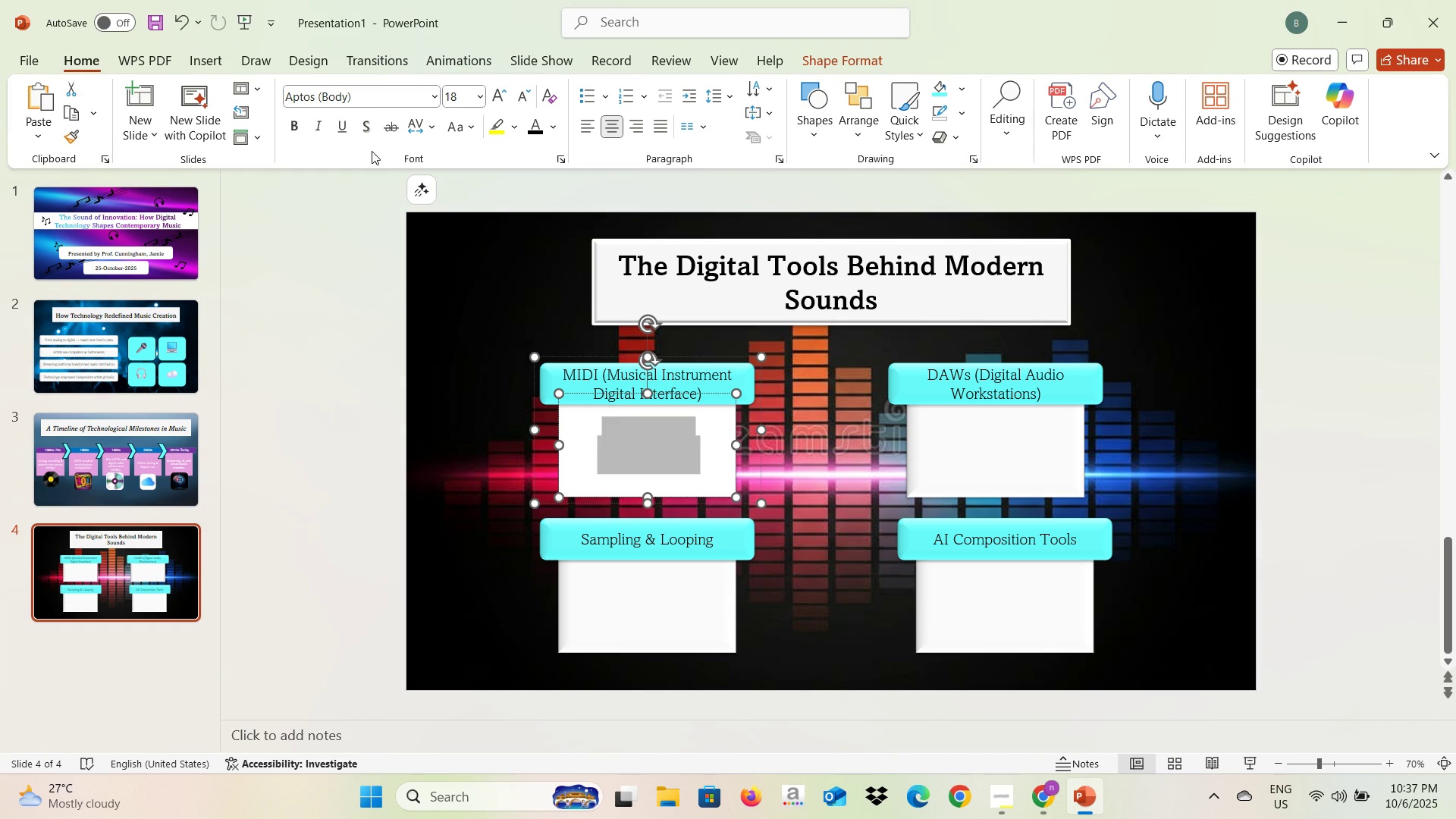 
left_click([528, 121])
 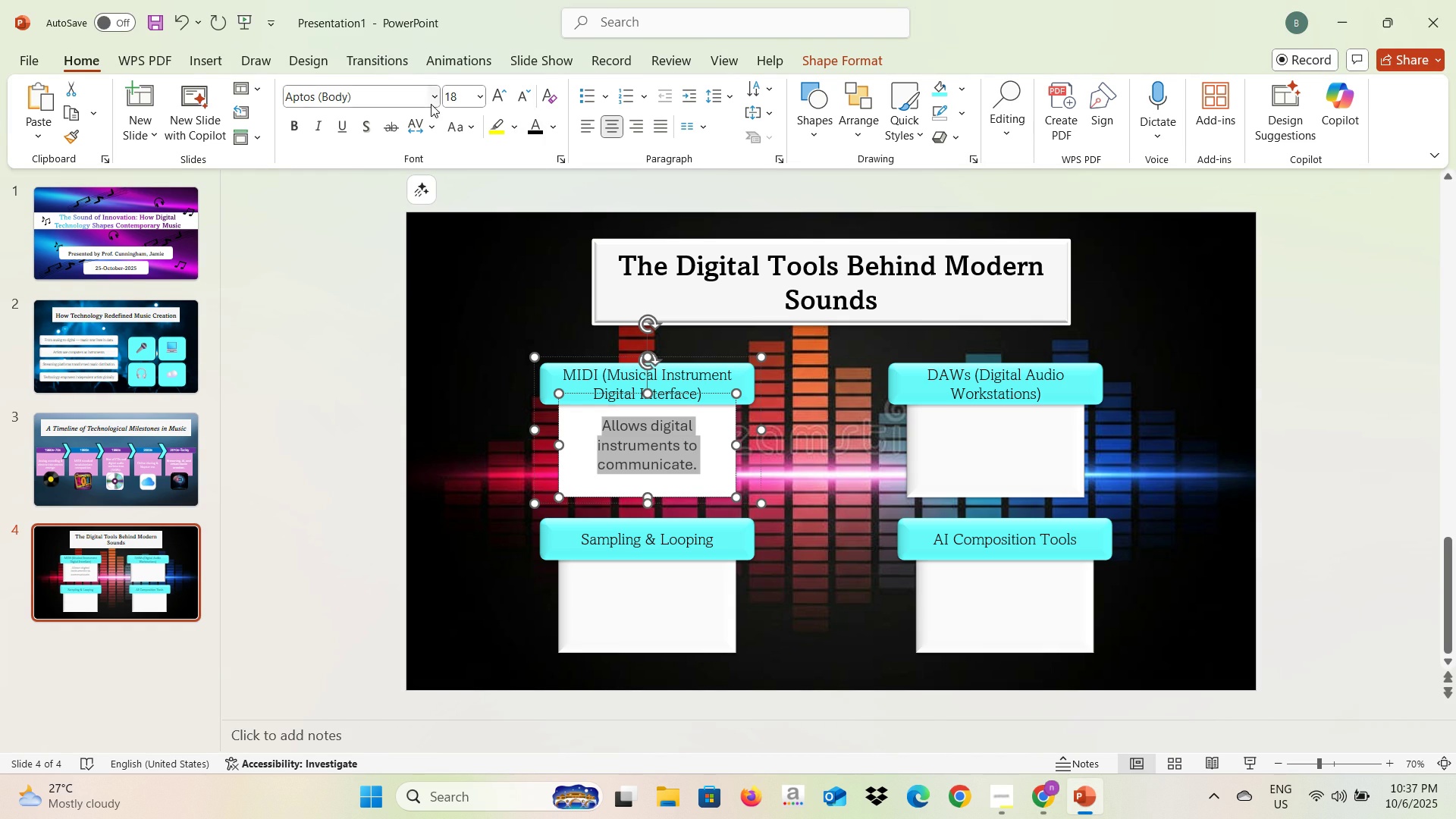 
left_click([431, 104])
 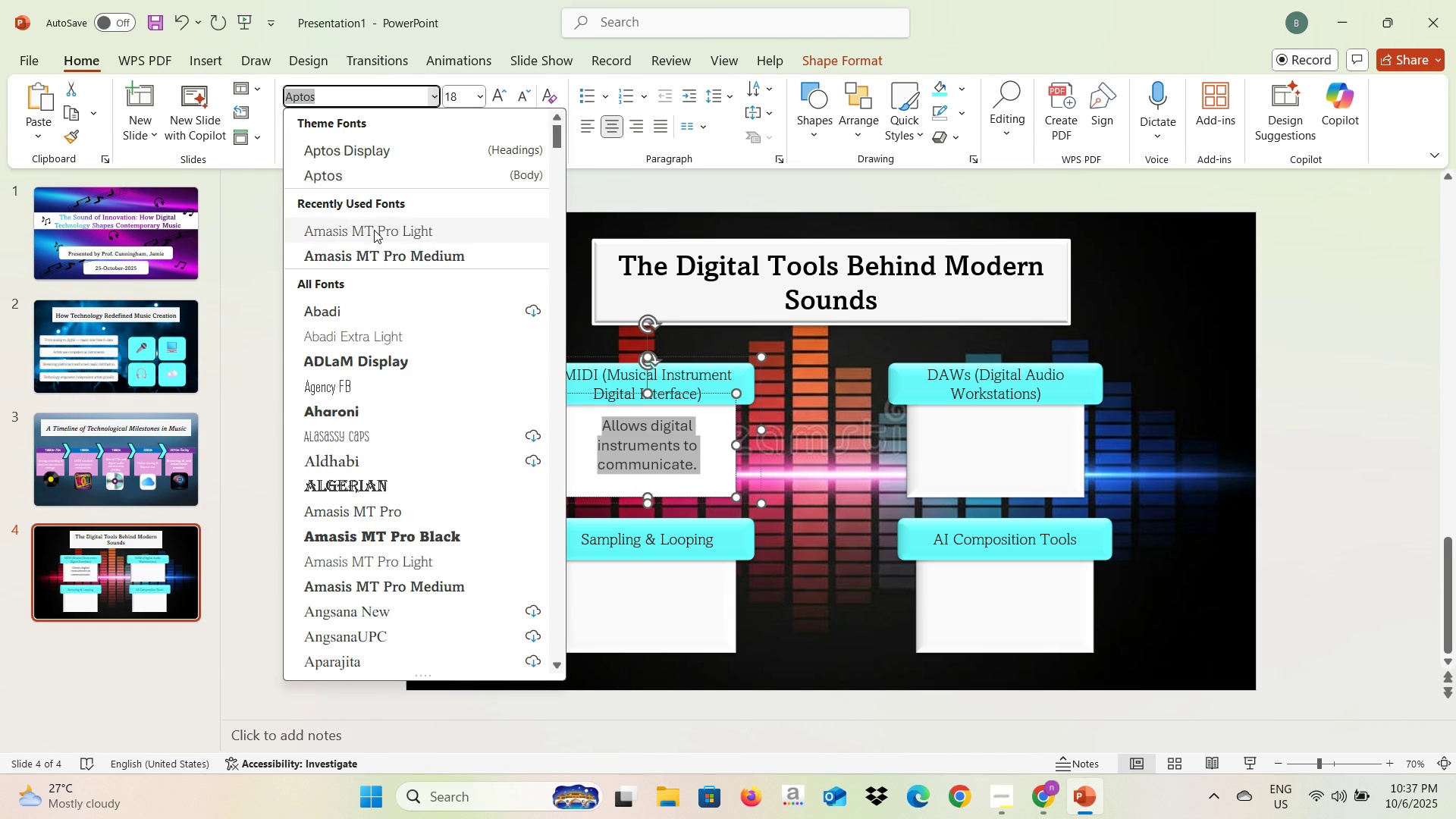 
left_click([374, 230])
 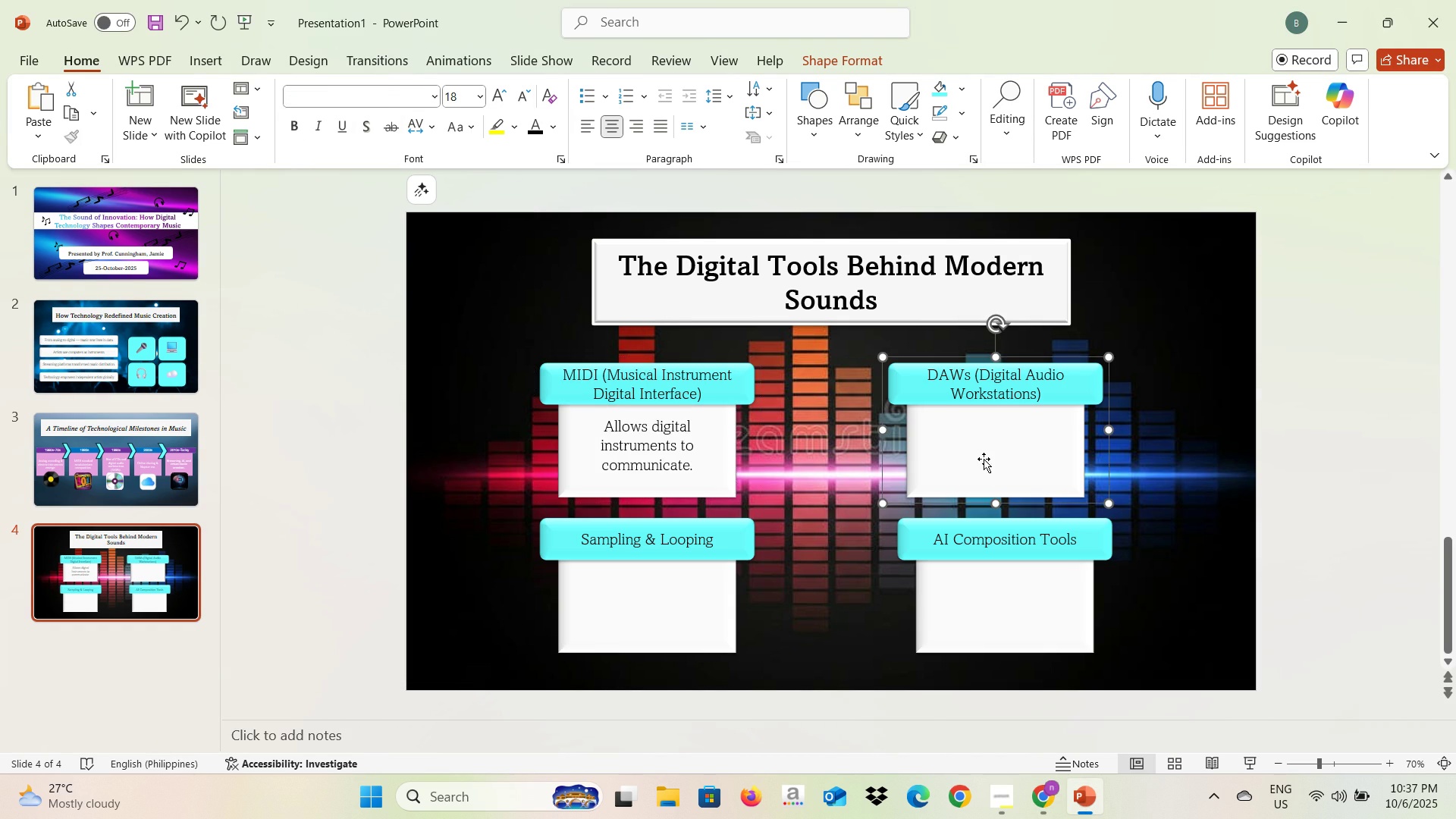 
double_click([984, 459])
 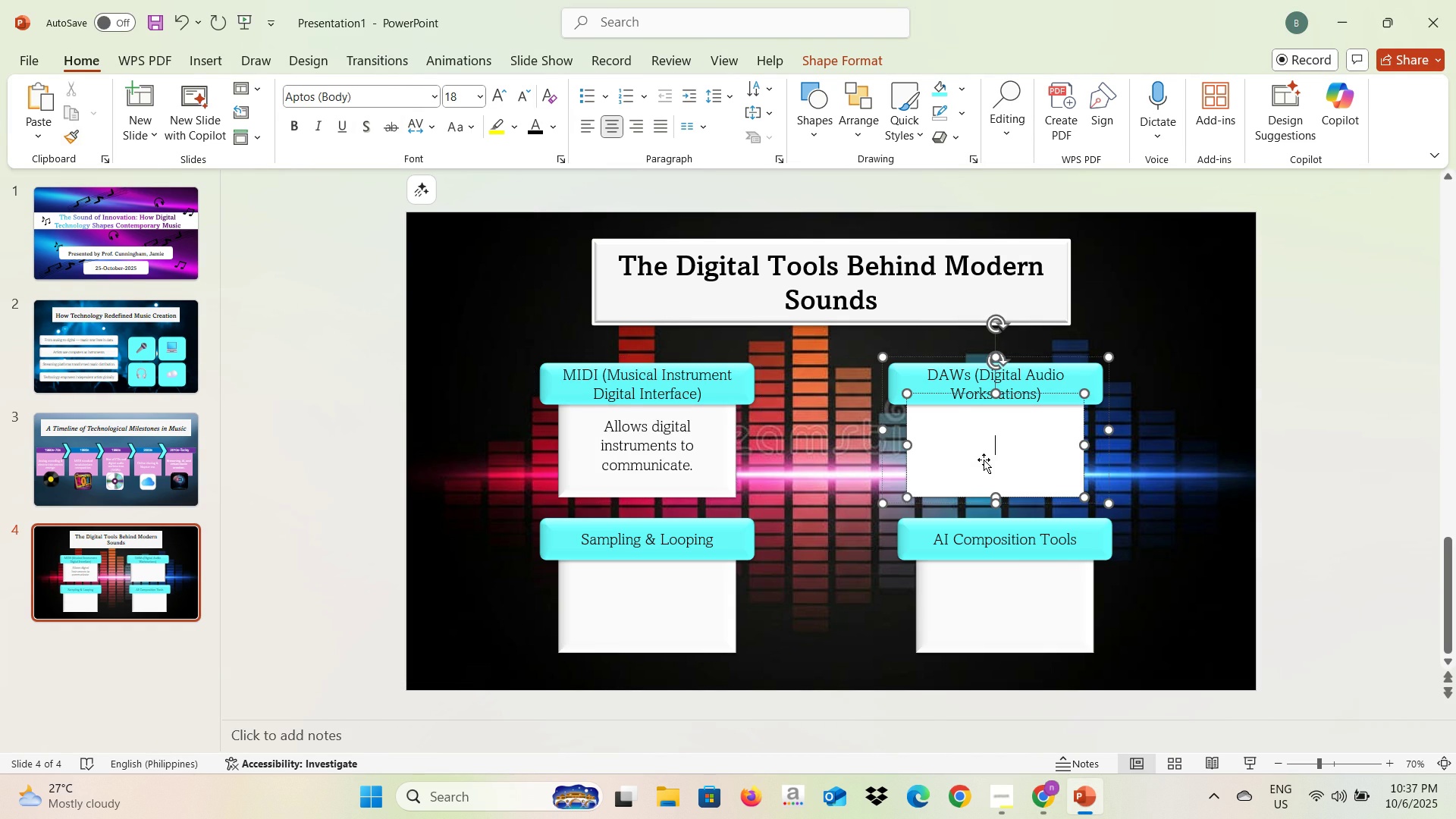 
key(Alt+AltLeft)
 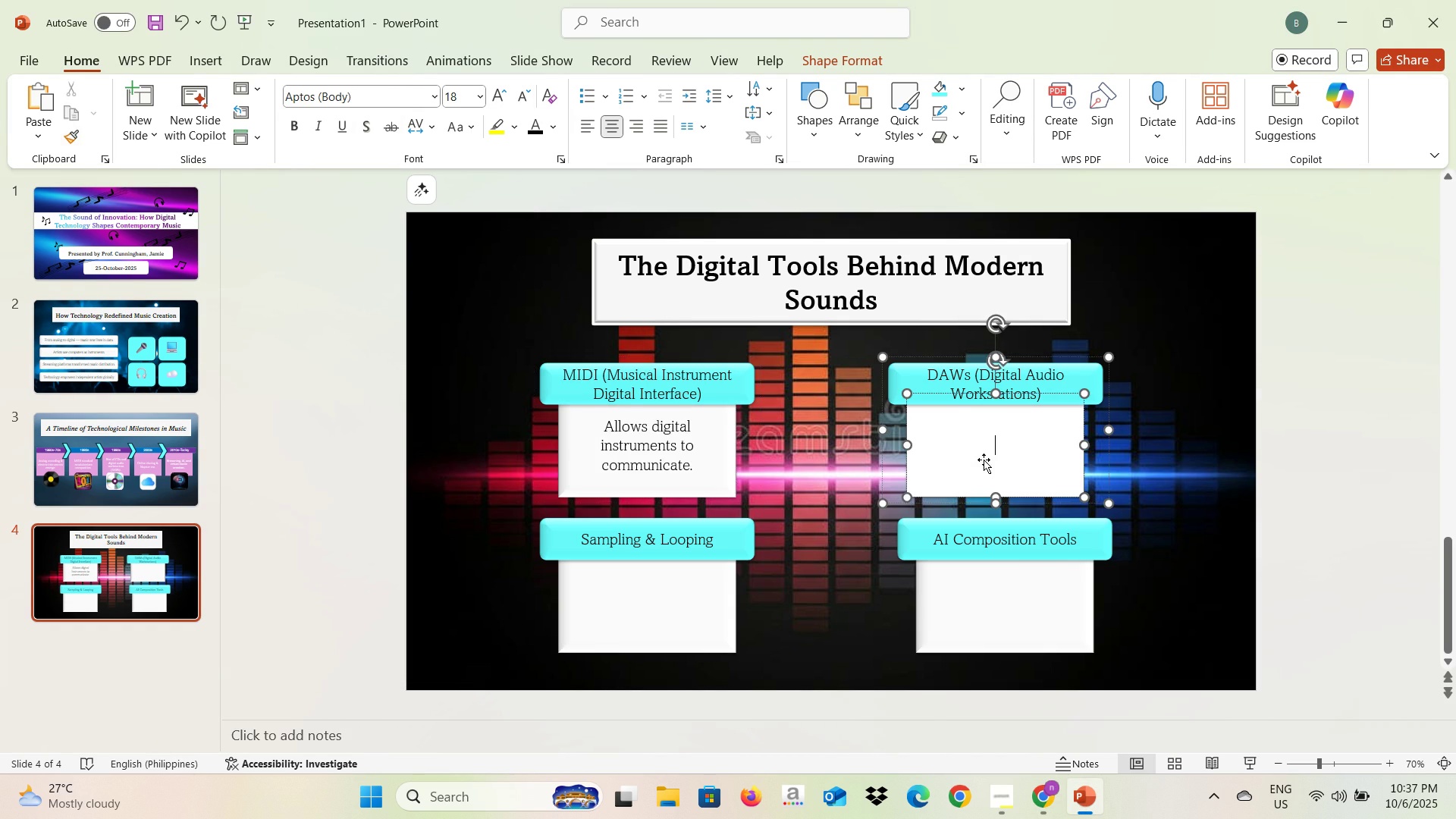 
key(Alt+Tab)